 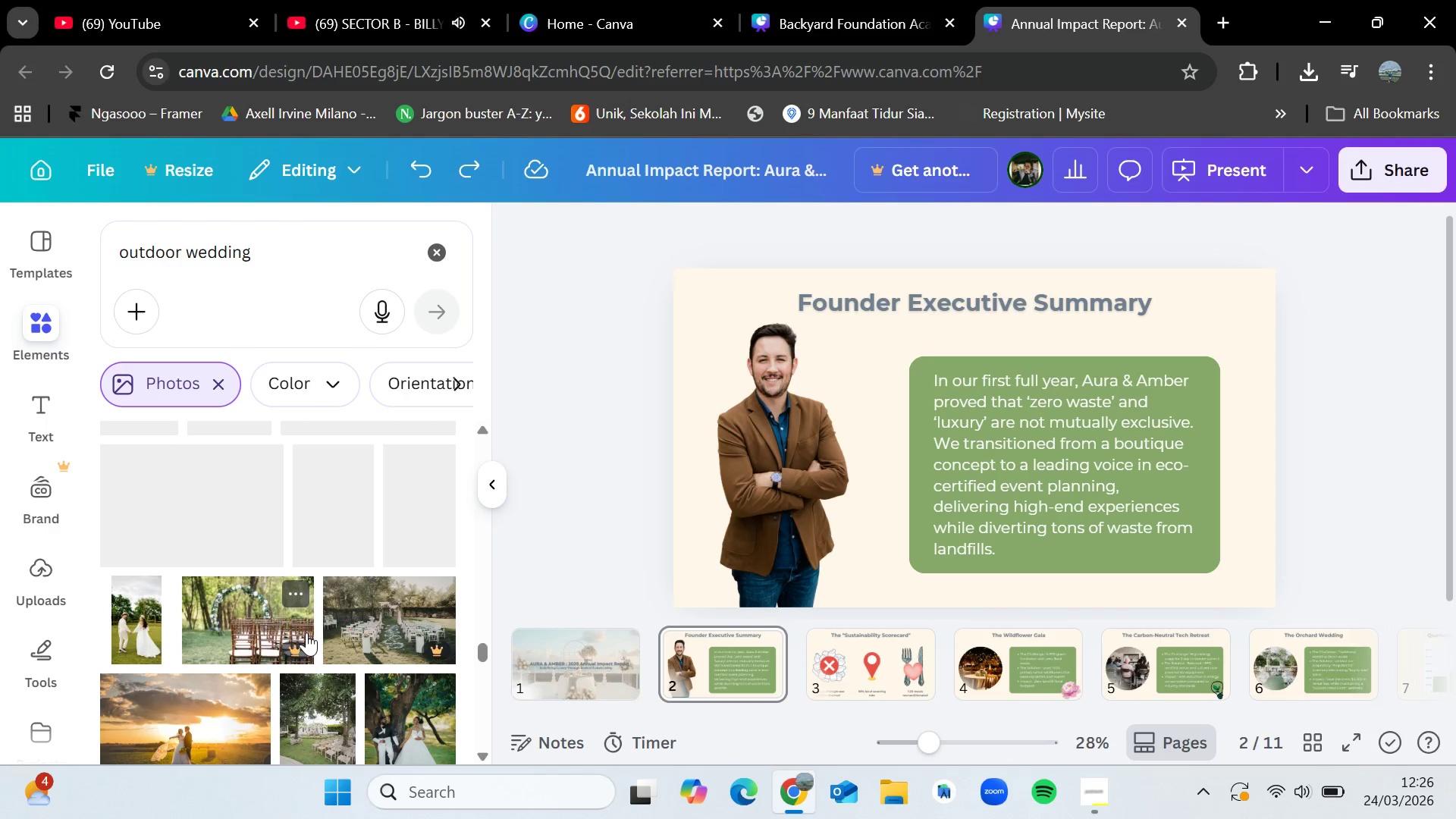 
scroll: coordinate [328, 626], scroll_direction: up, amount: 12.0
 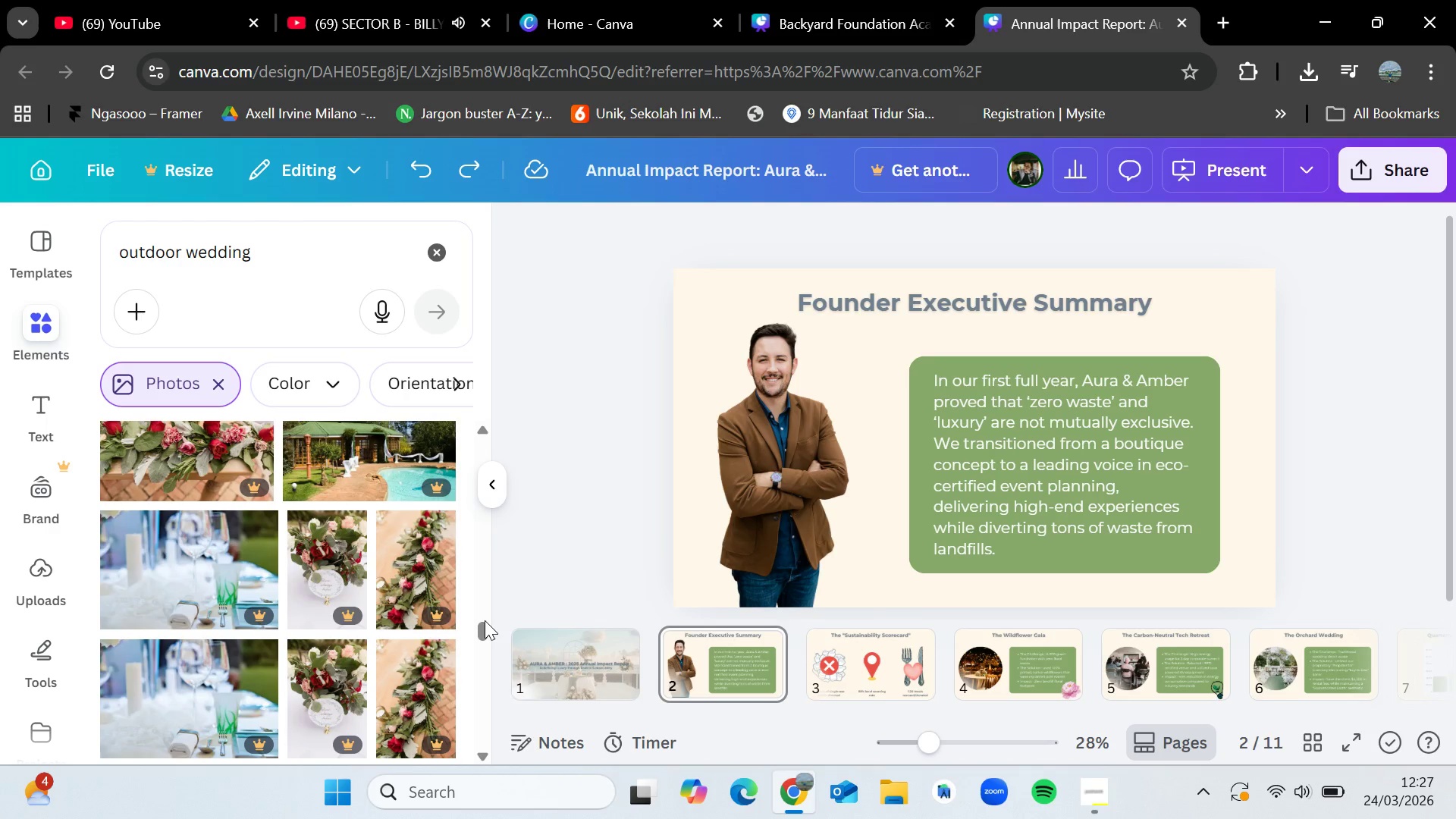 
left_click_drag(start_coordinate=[485, 620], to_coordinate=[480, 425])
 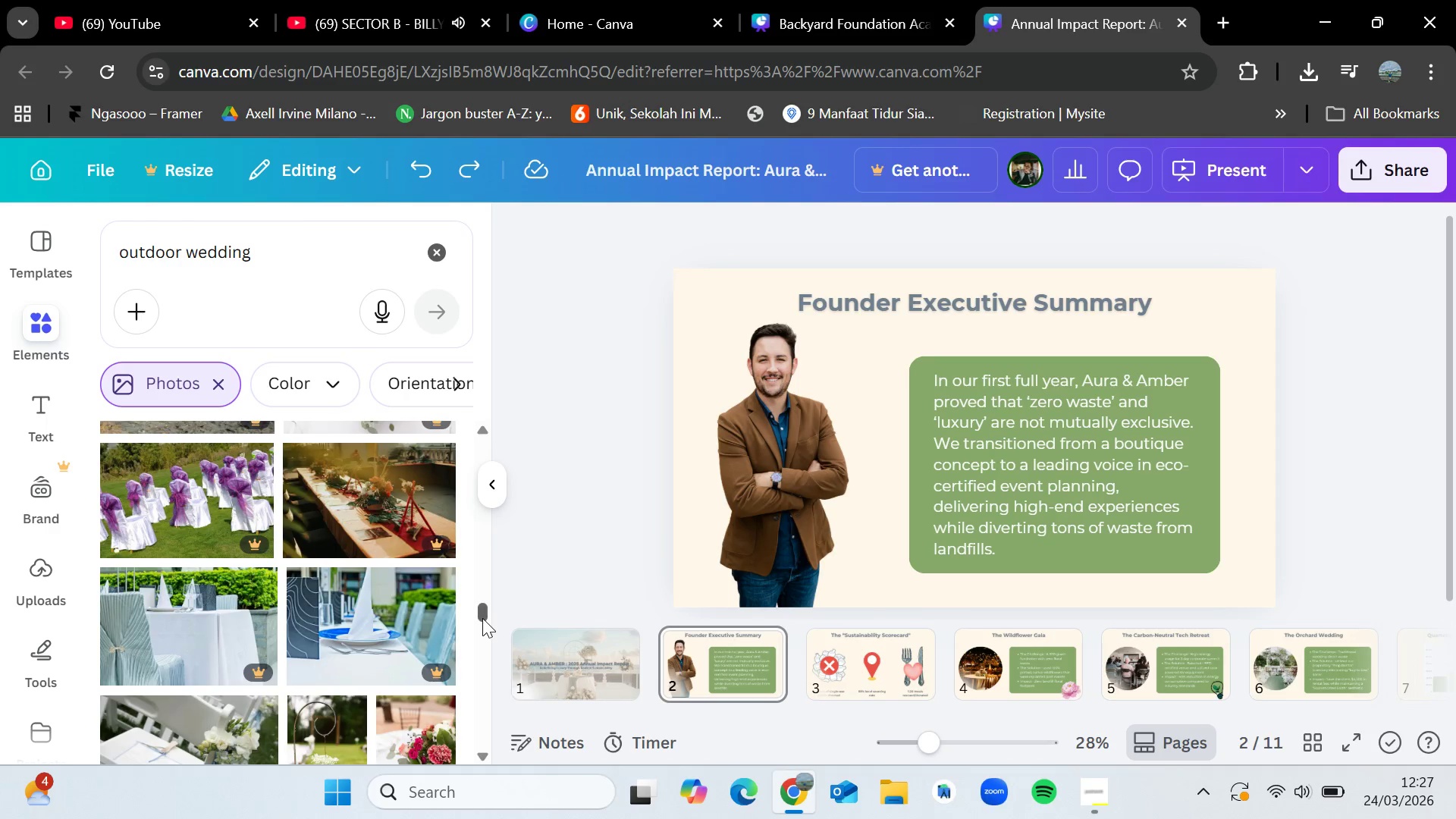 
left_click_drag(start_coordinate=[482, 618], to_coordinate=[481, 441])
 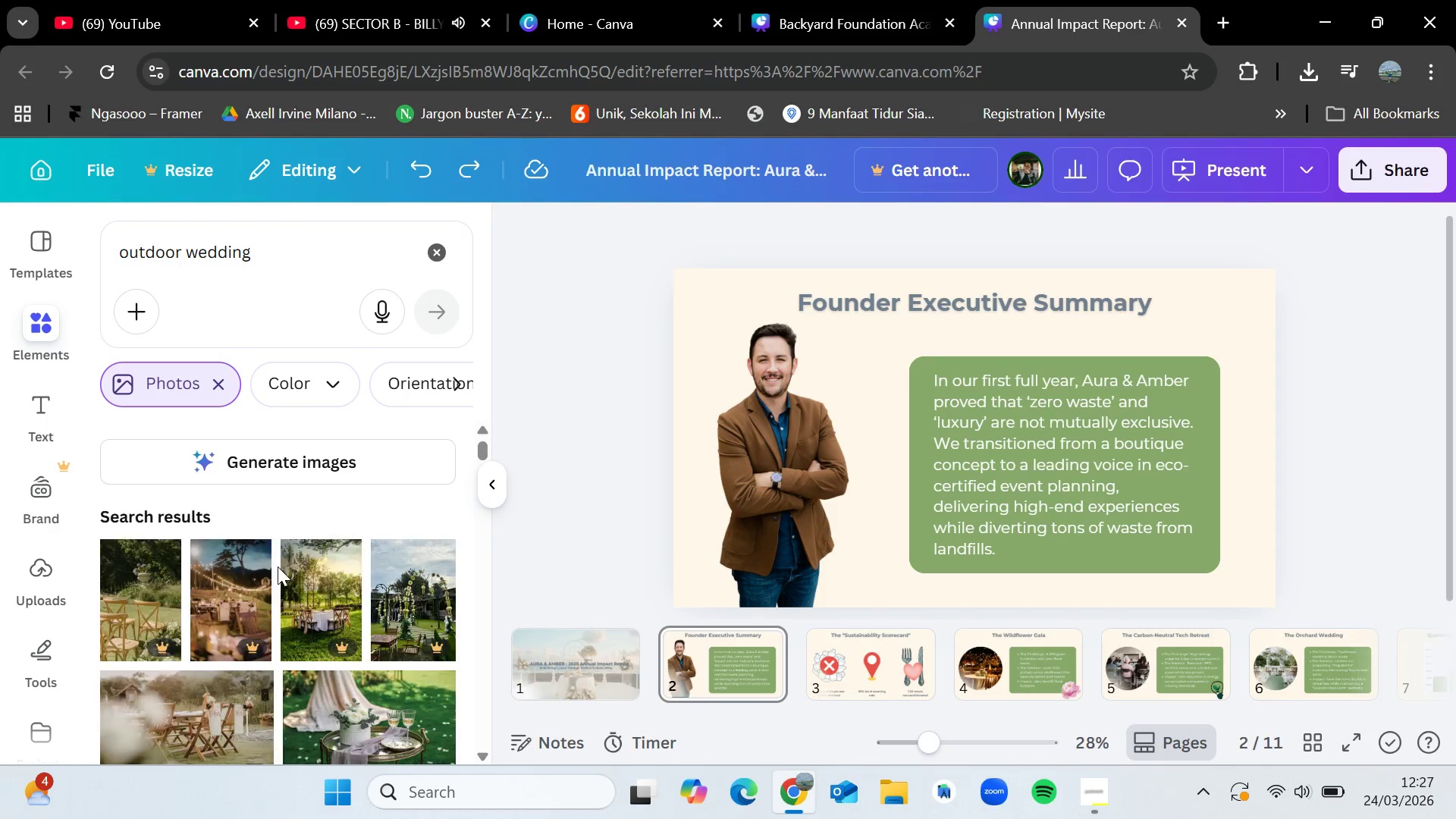 
scroll: coordinate [284, 570], scroll_direction: down, amount: 9.0
 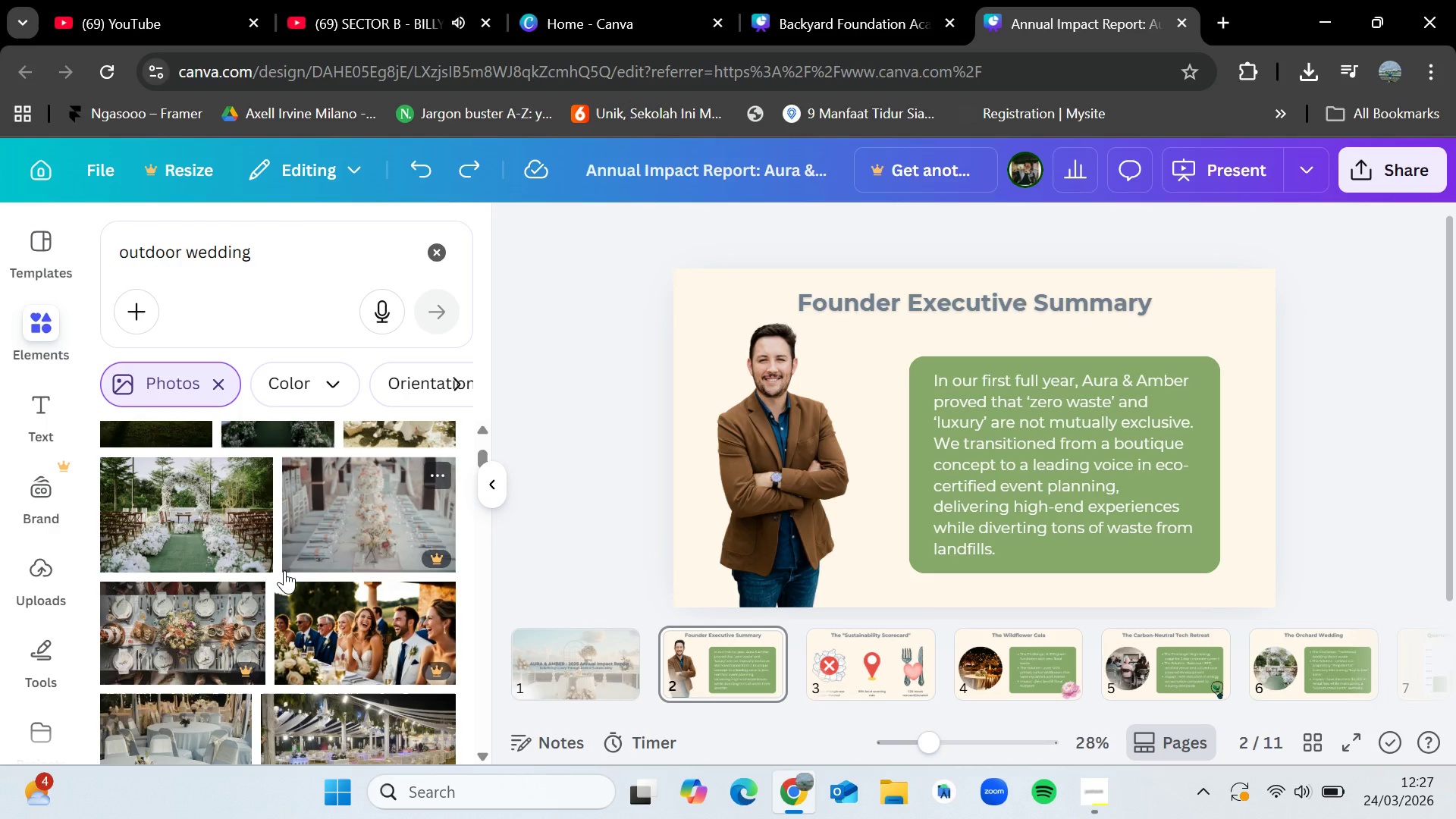 
wait(5.84)
 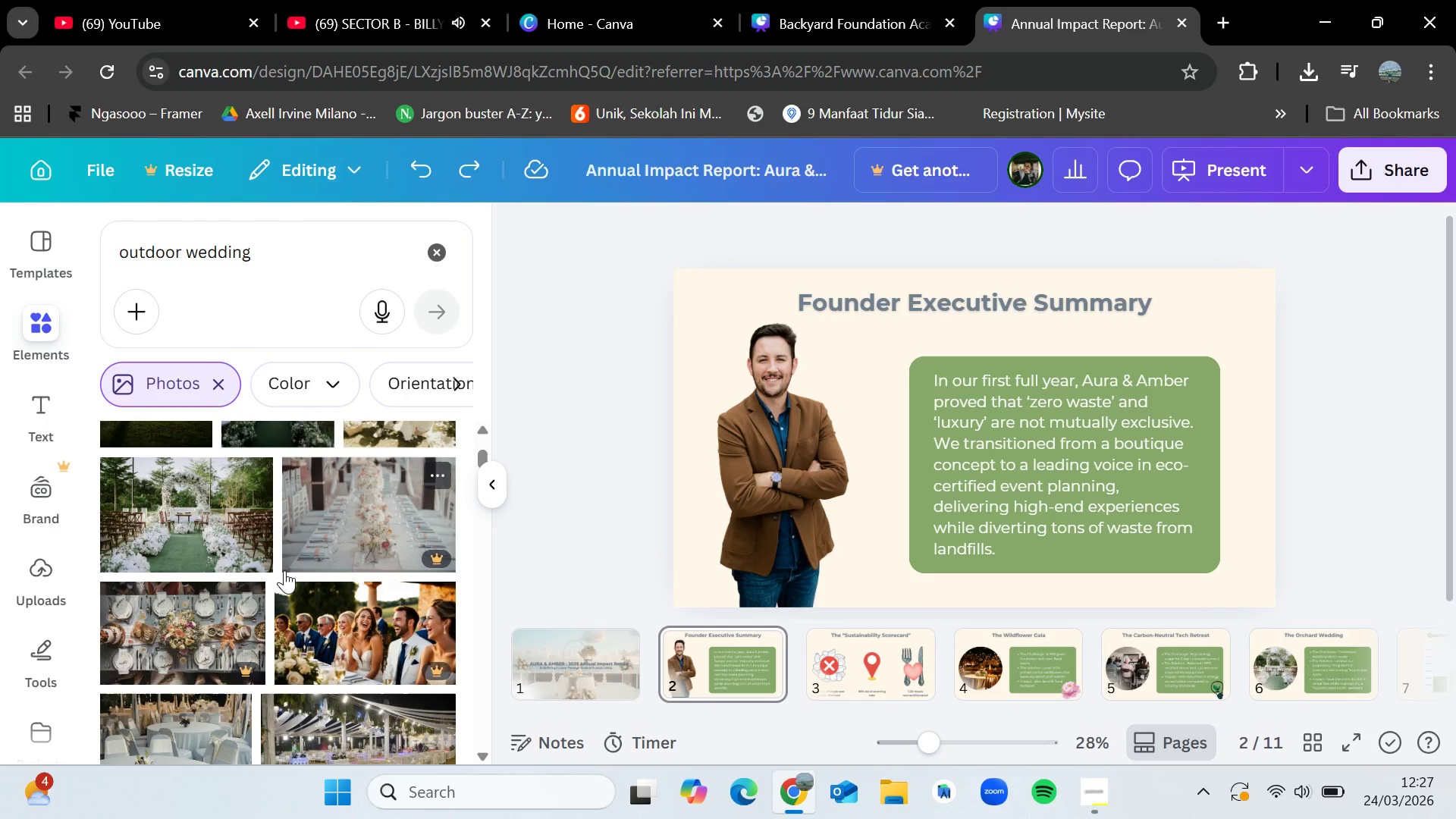 
scroll: coordinate [276, 529], scroll_direction: down, amount: 4.0
 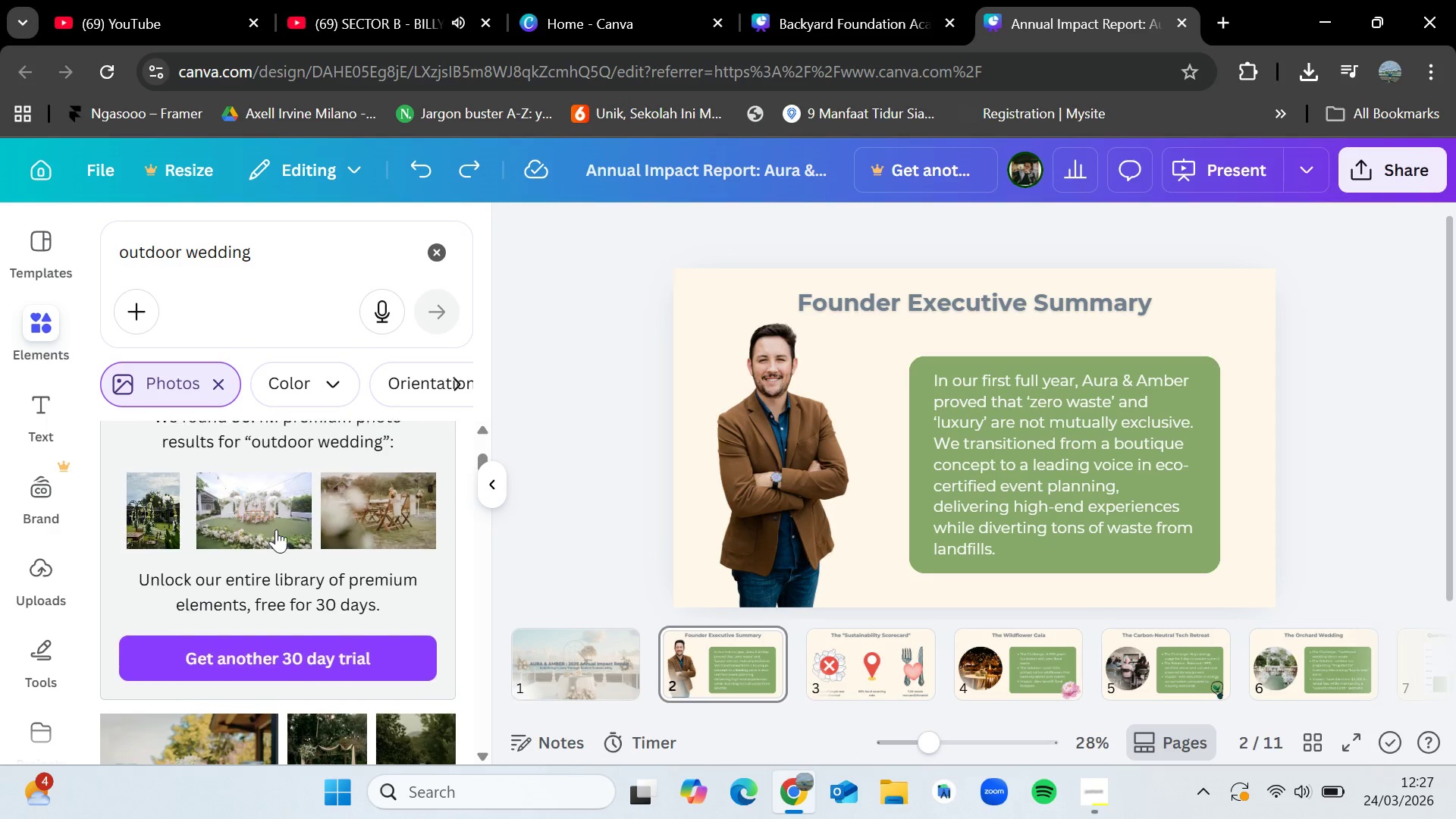 
scroll: coordinate [276, 529], scroll_direction: up, amount: 5.0
 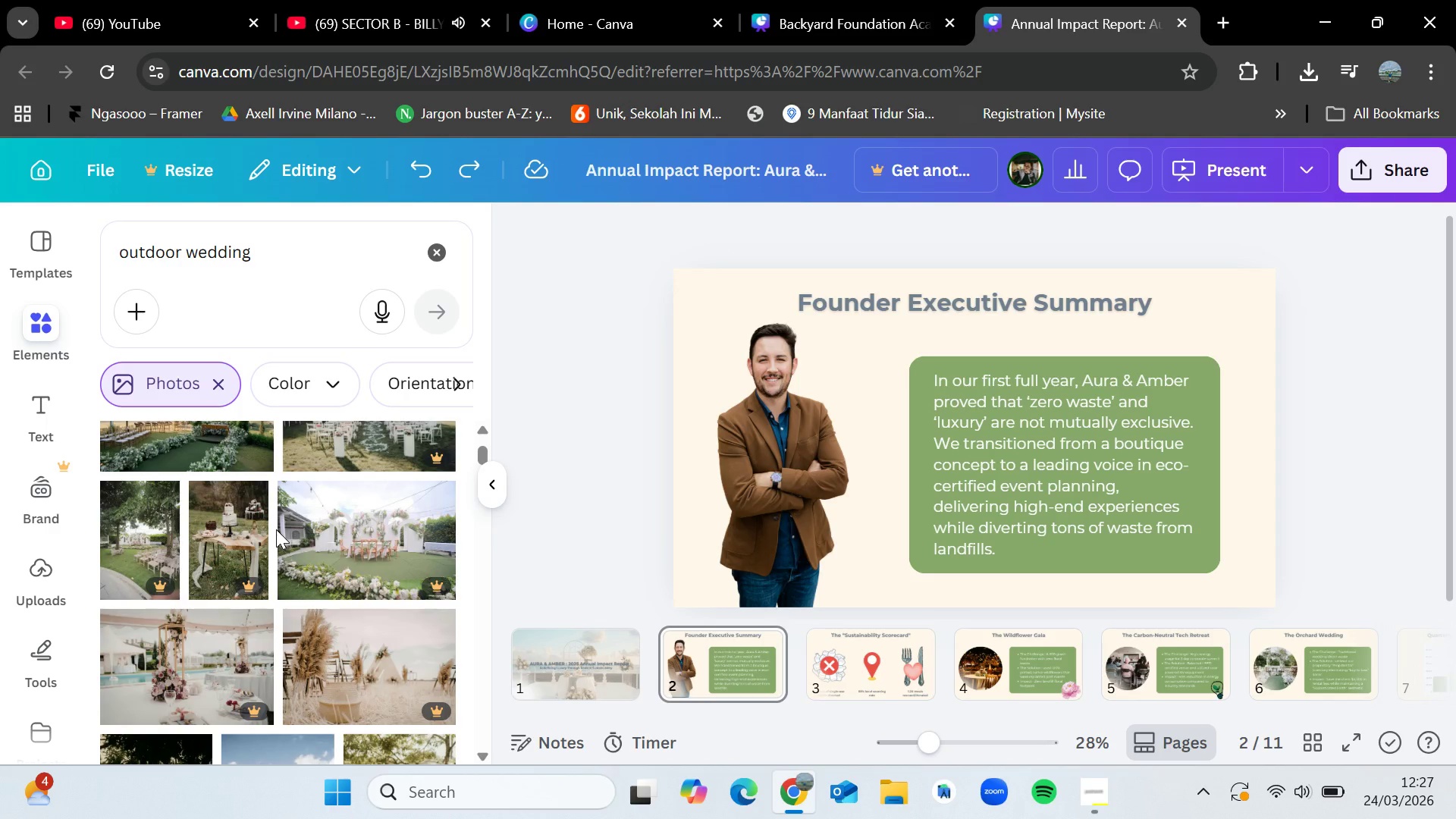 
scroll: coordinate [276, 529], scroll_direction: down, amount: 2.0
 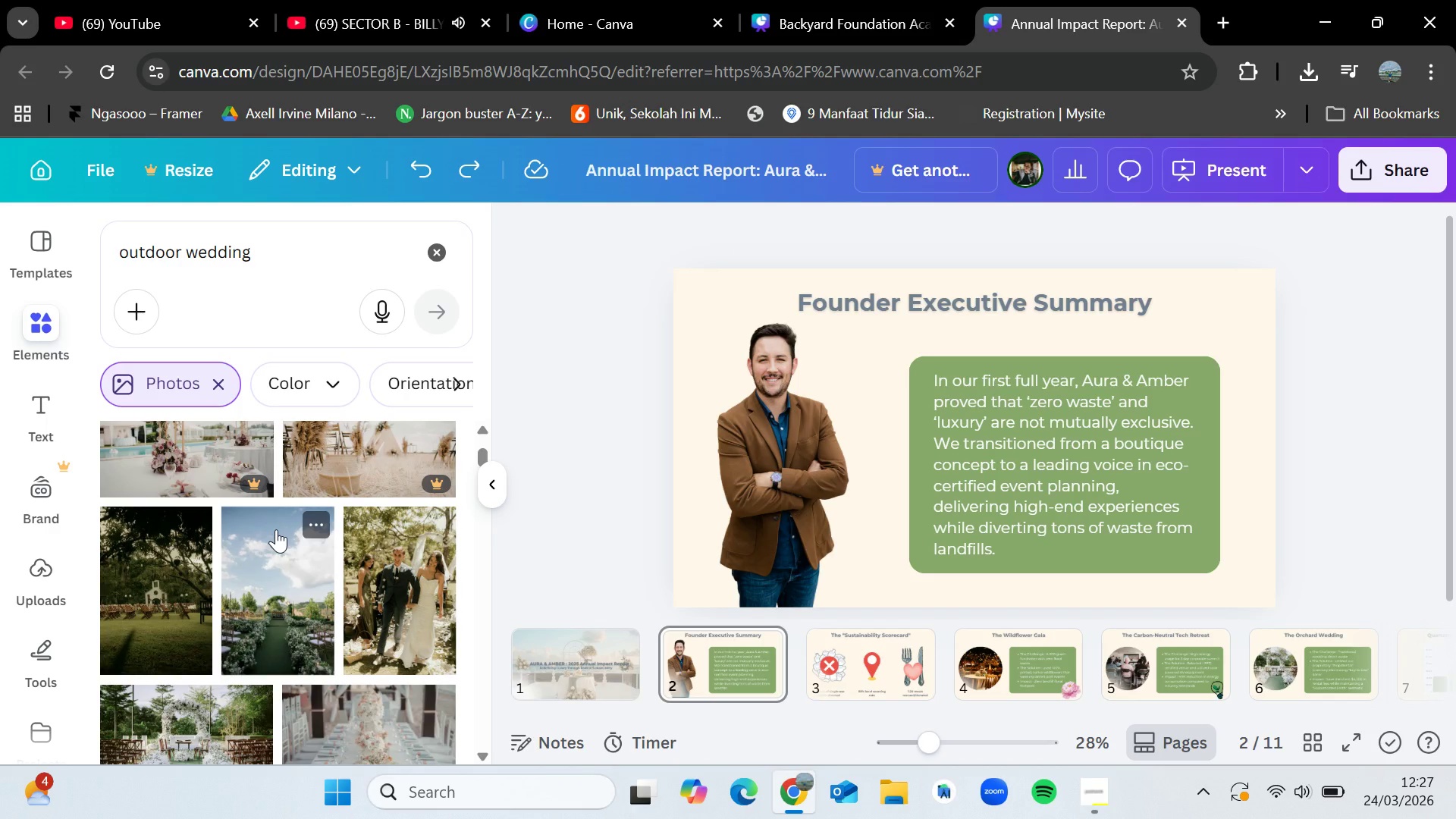 
wait(9.91)
 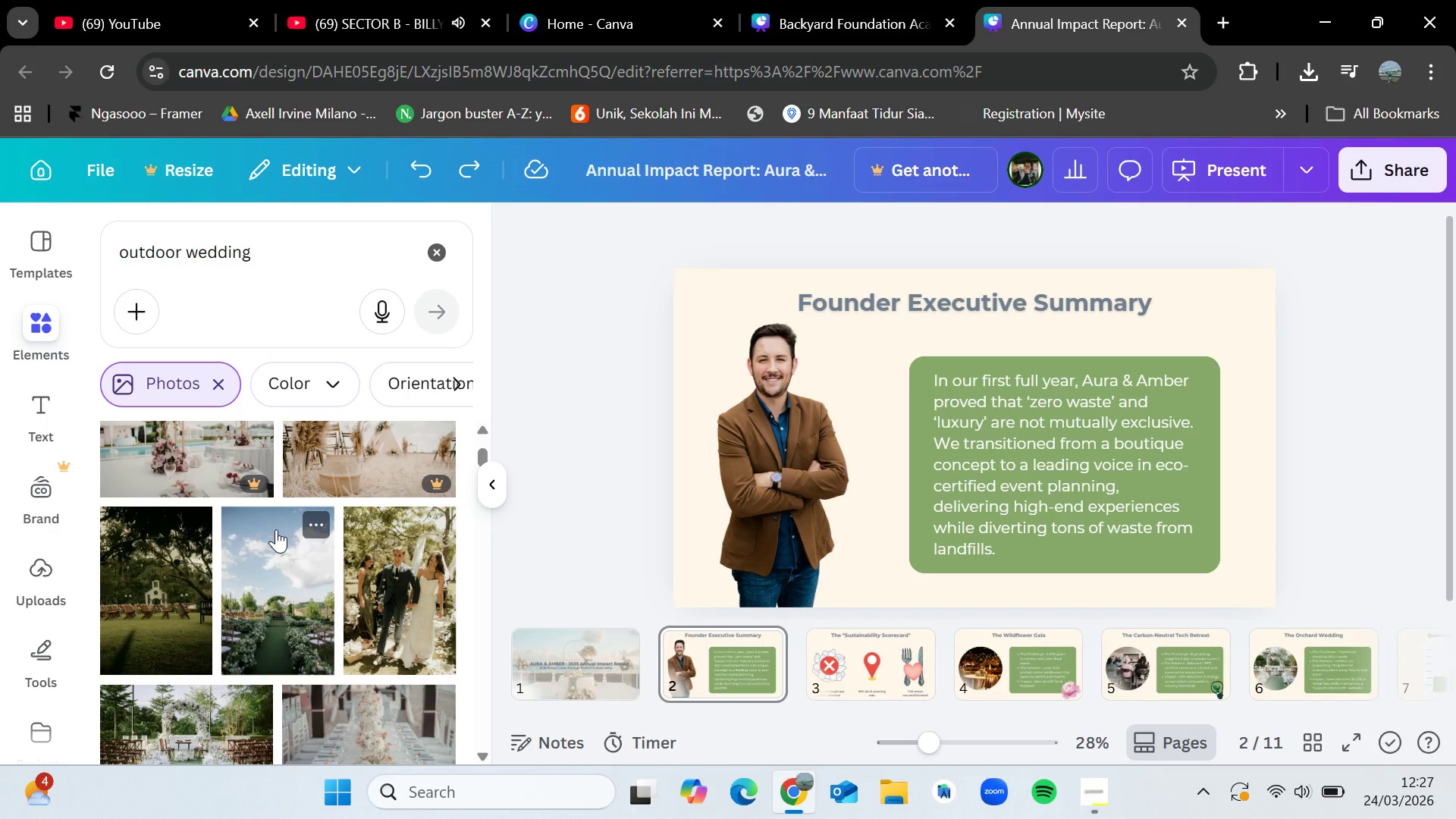 
scroll: coordinate [276, 529], scroll_direction: down, amount: 1.0
 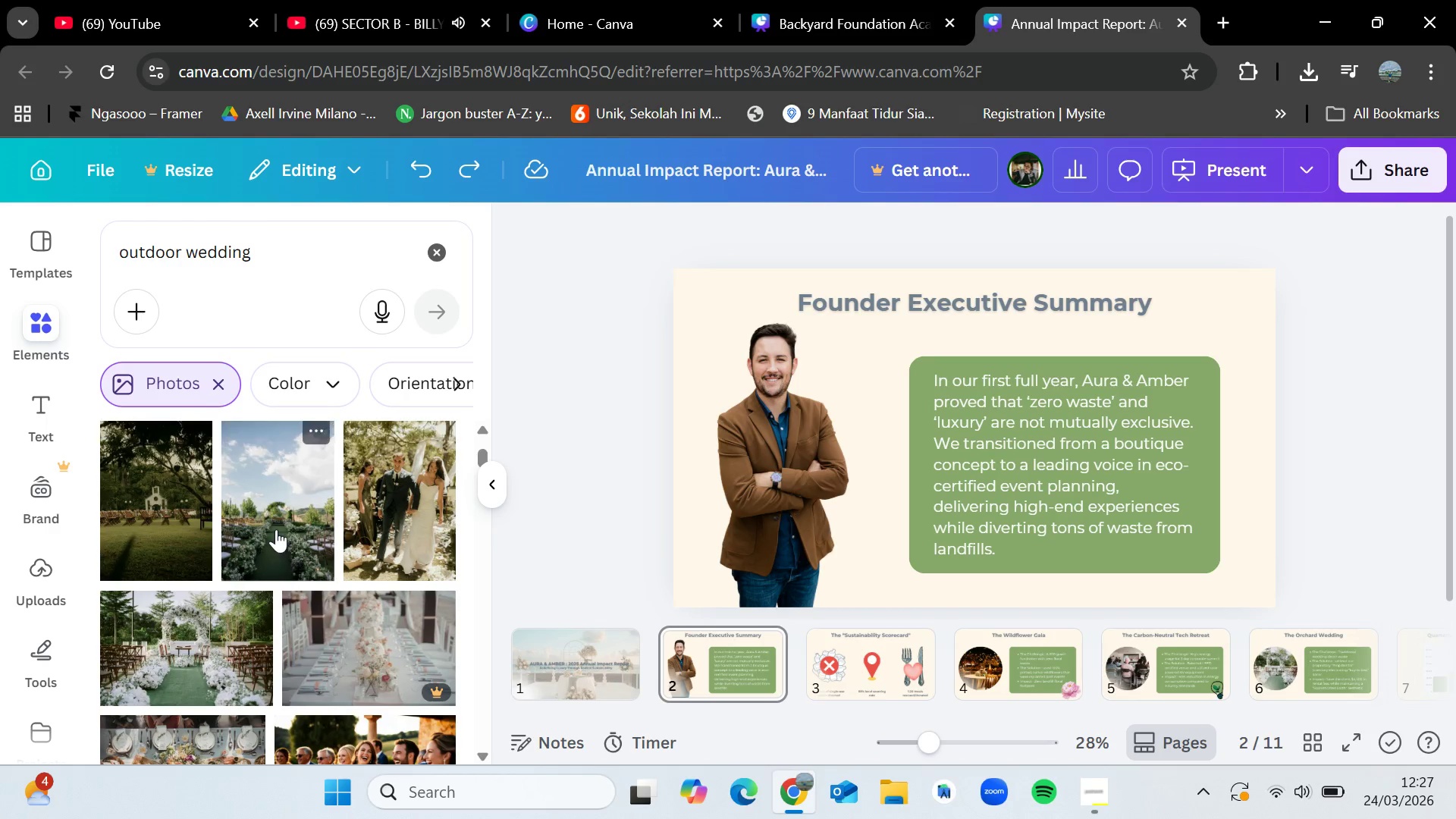 
scroll: coordinate [276, 529], scroll_direction: none, amount: 0.0
 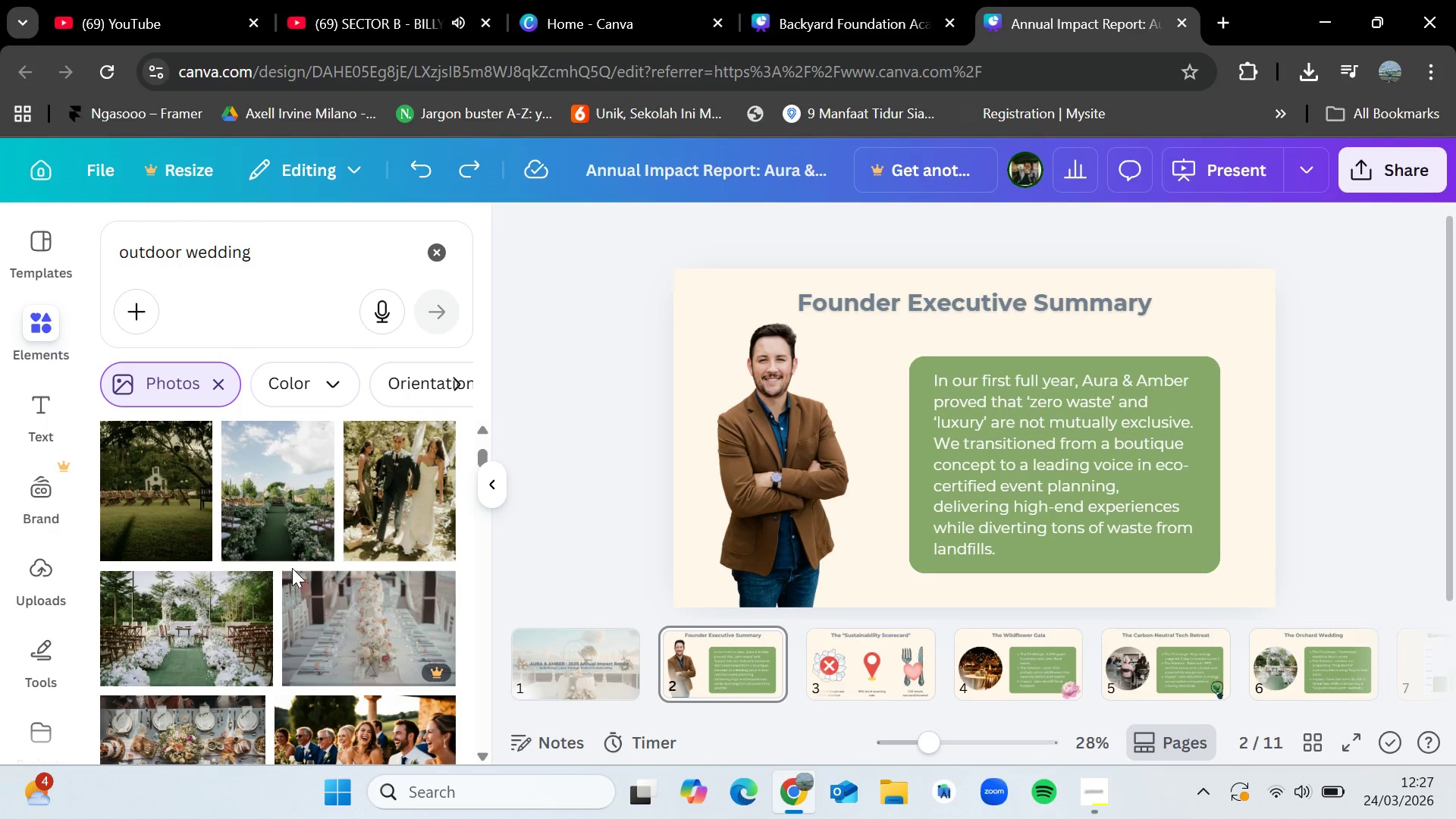 
scroll: coordinate [296, 564], scroll_direction: up, amount: 4.0
 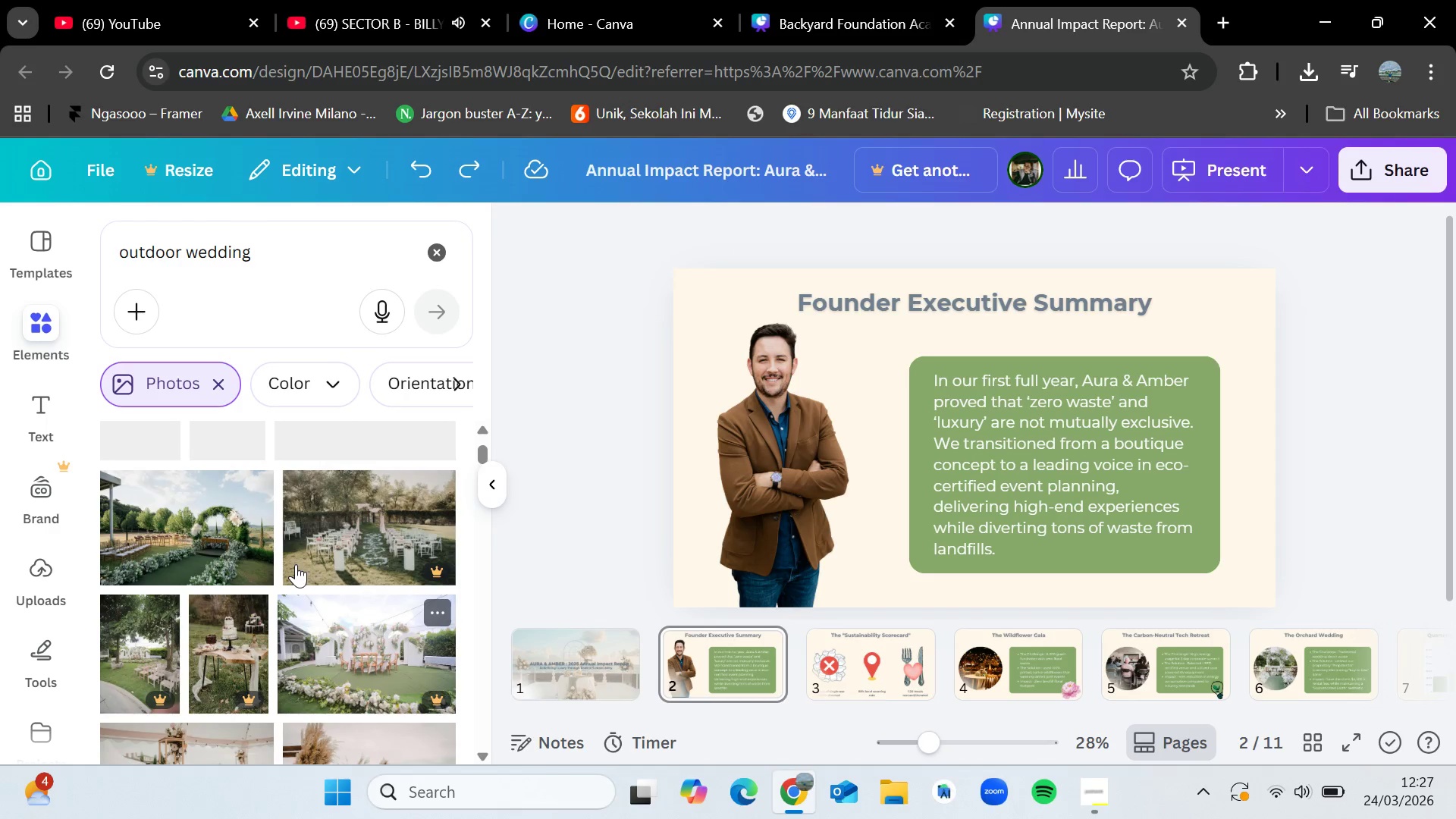 
scroll: coordinate [304, 564], scroll_direction: down, amount: 5.0
 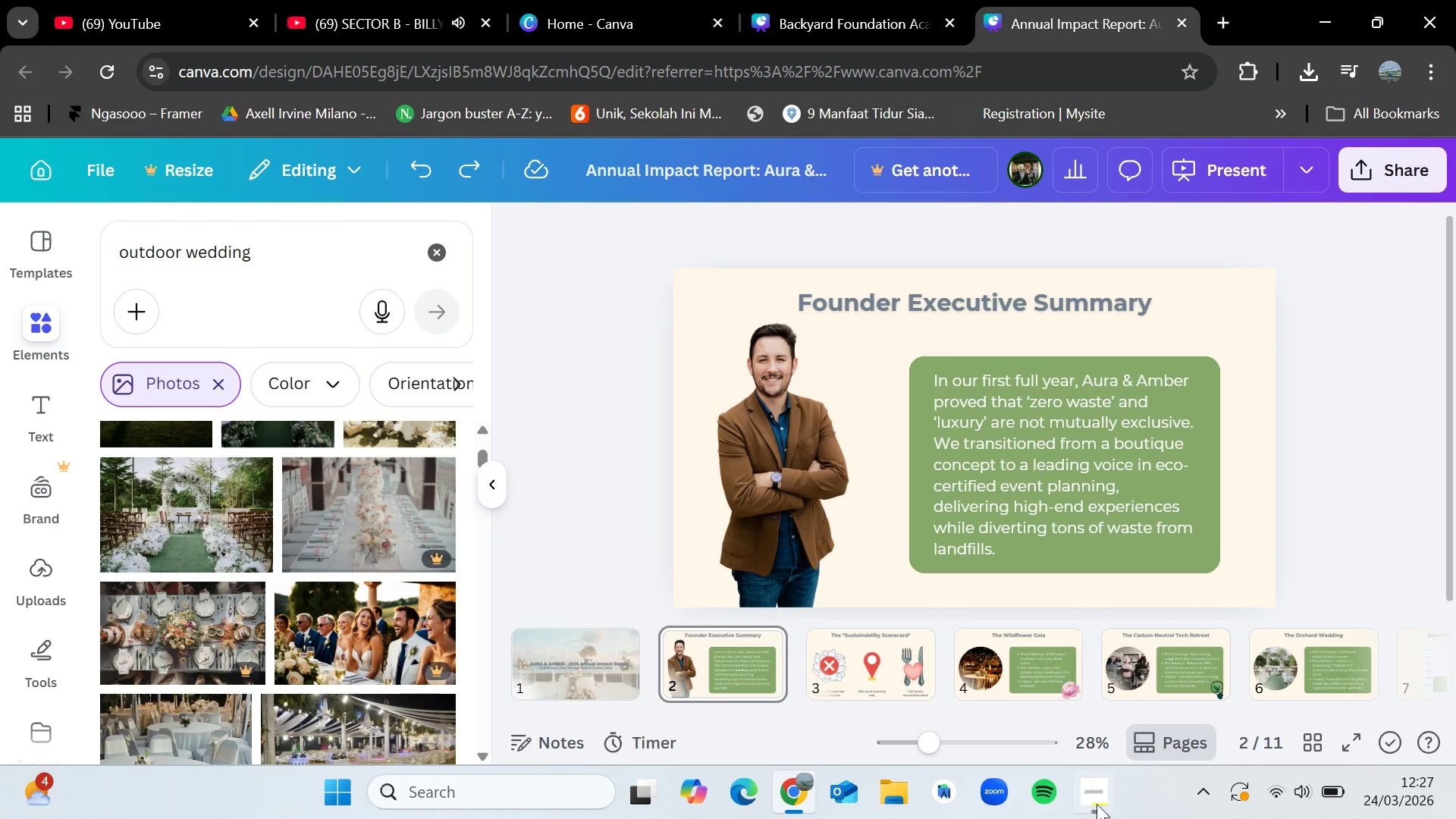 
left_click([1088, 802])